 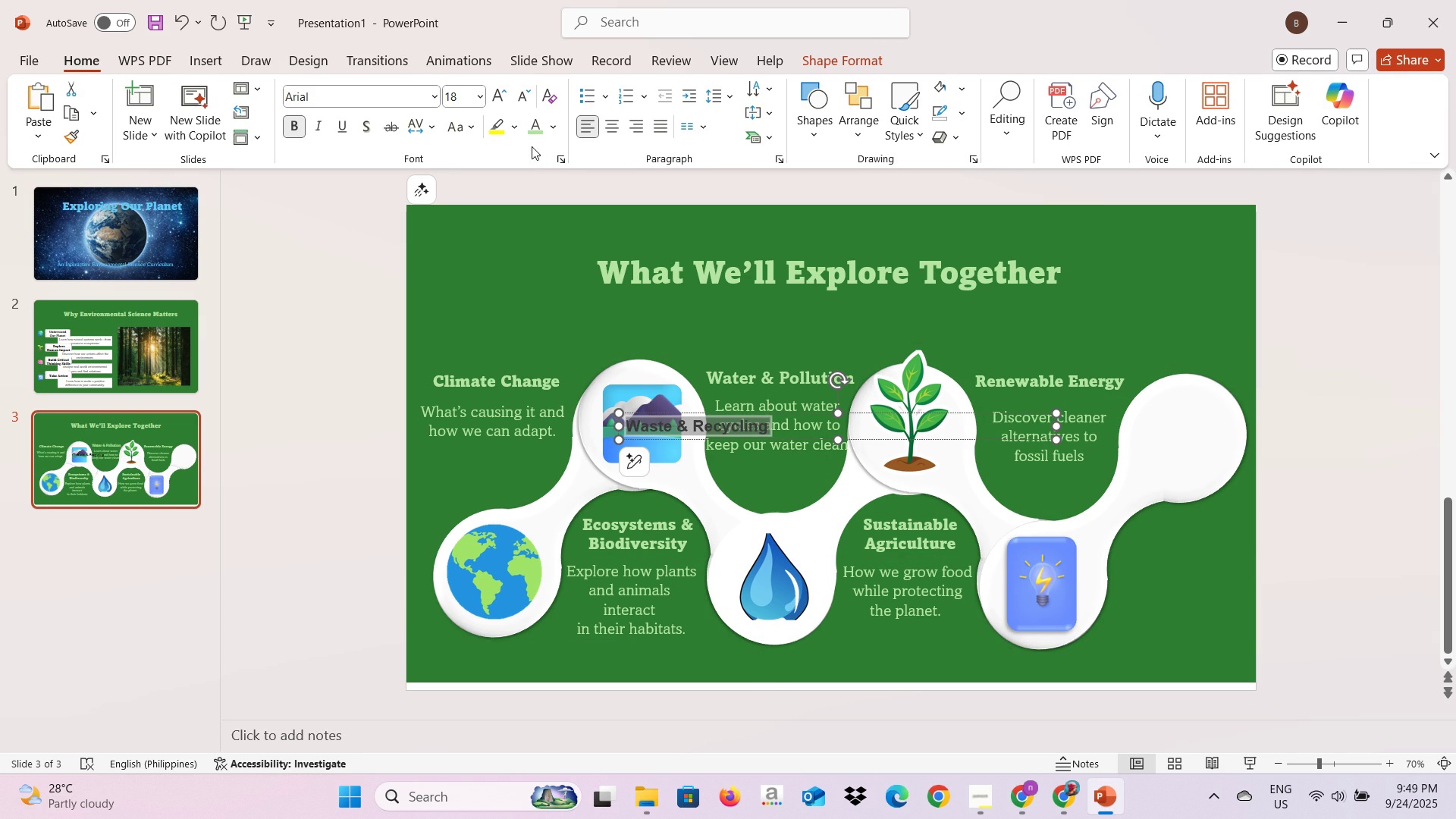 
left_click([433, 101])
 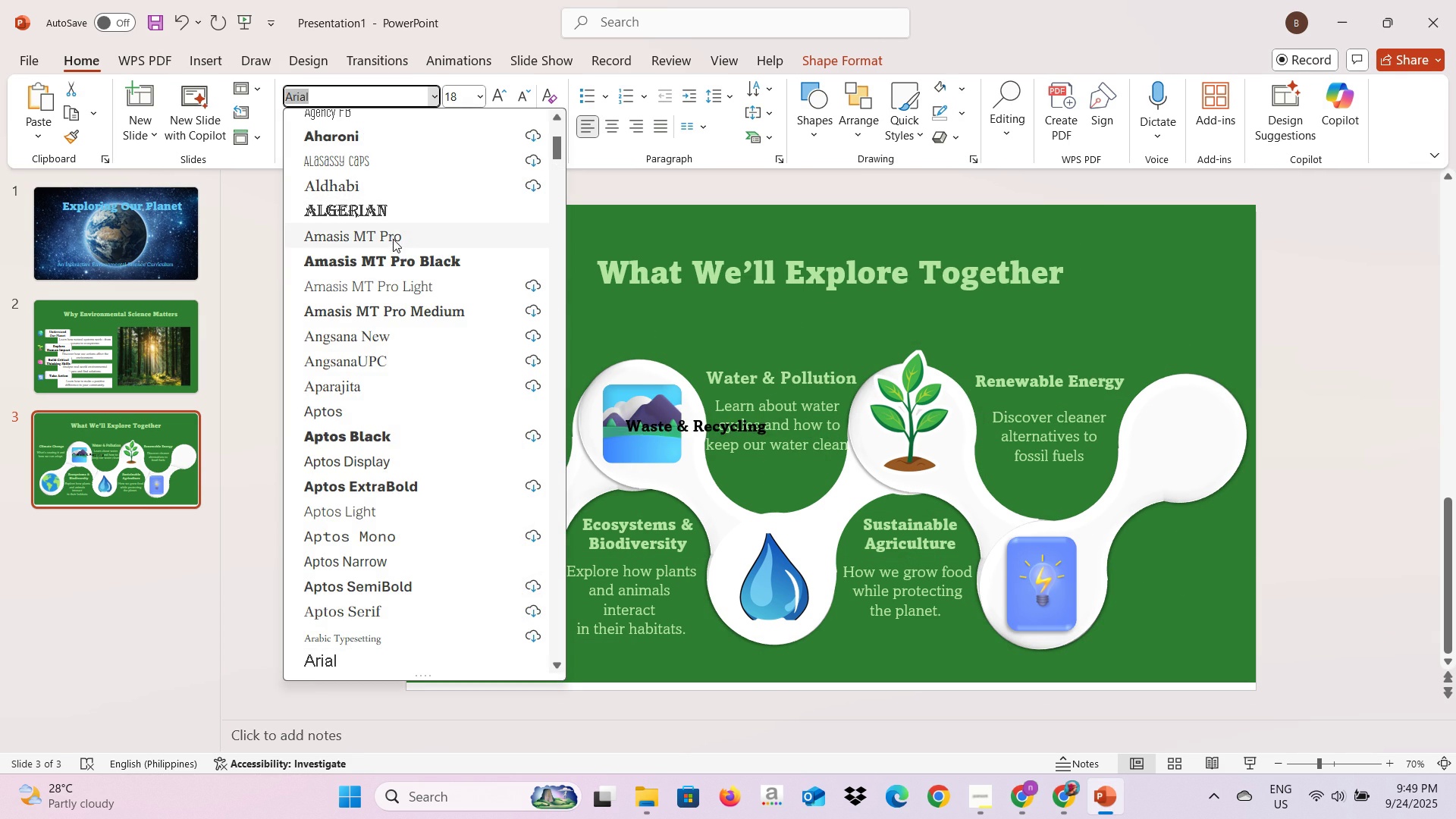 
left_click([393, 240])
 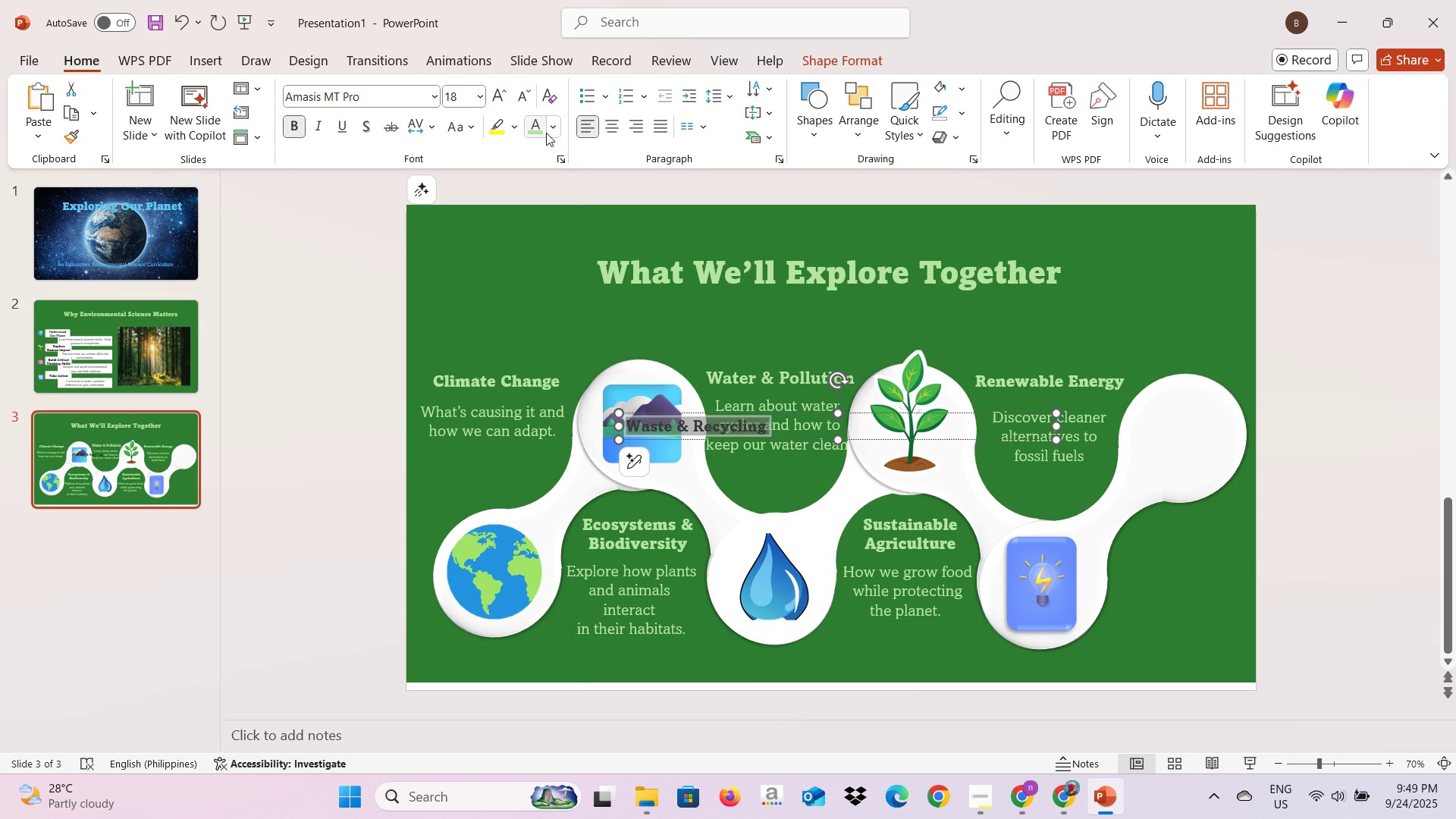 
left_click([537, 130])
 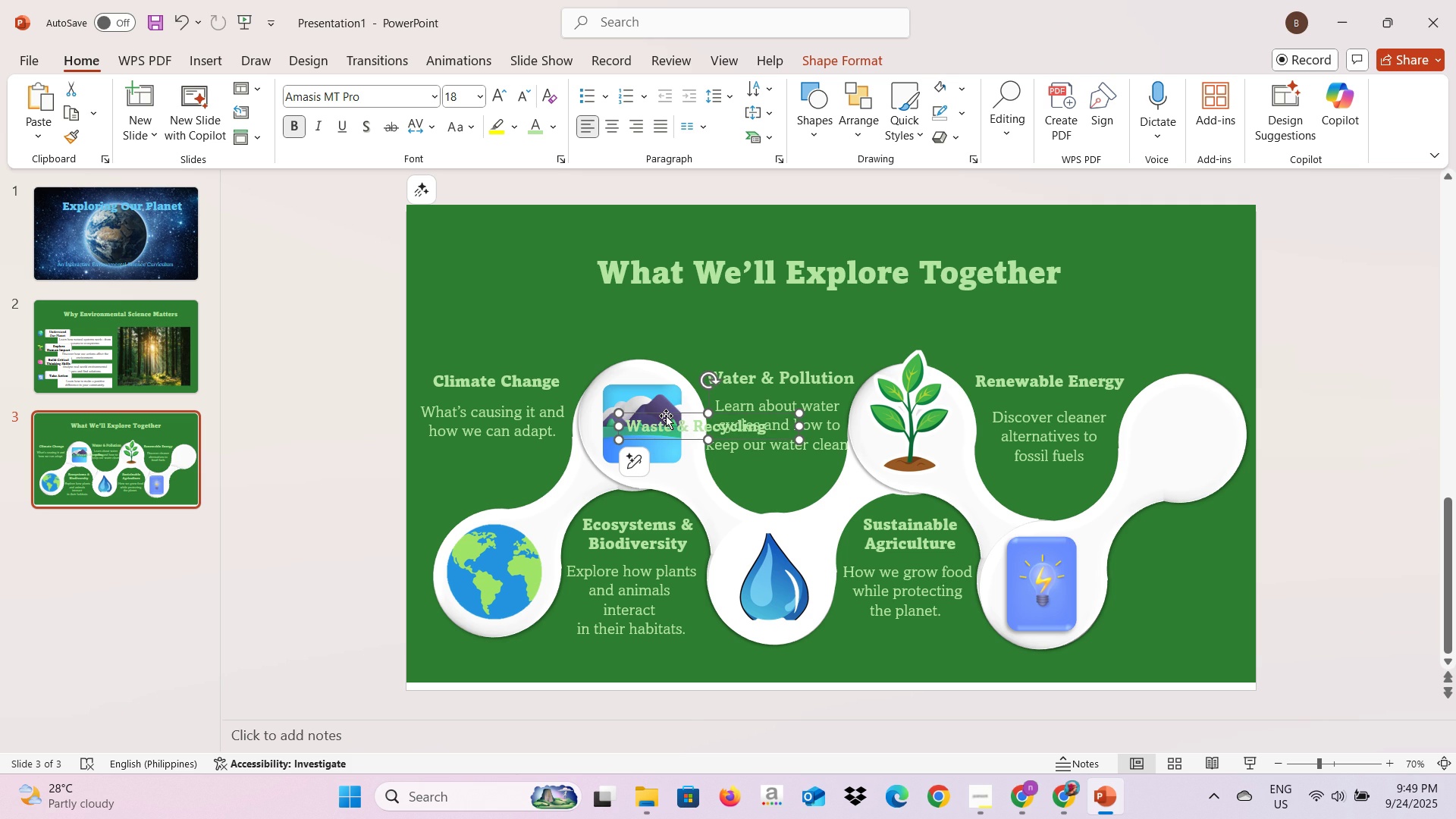 
mouse_move([1174, 526])
 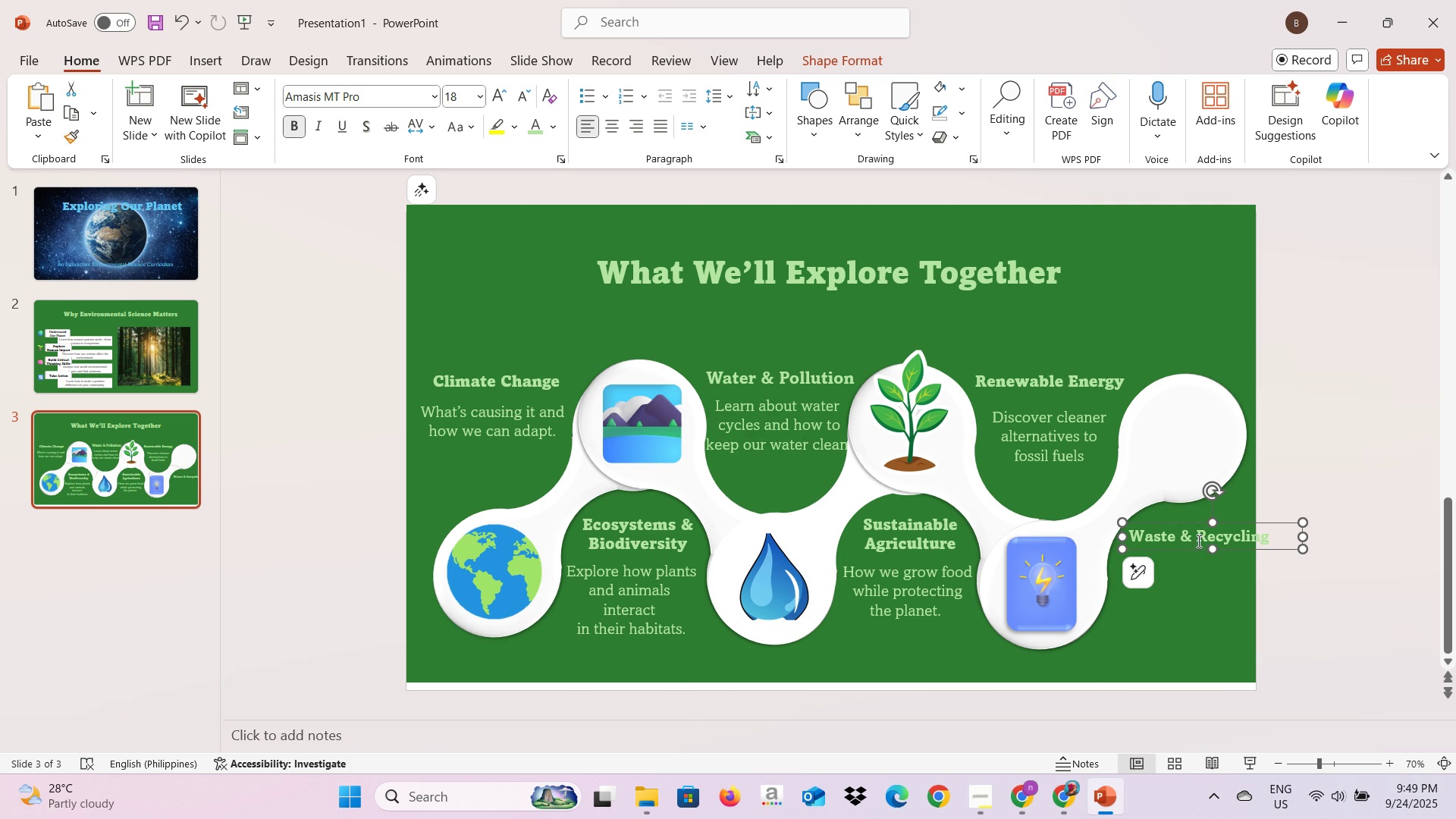 
left_click([1197, 541])
 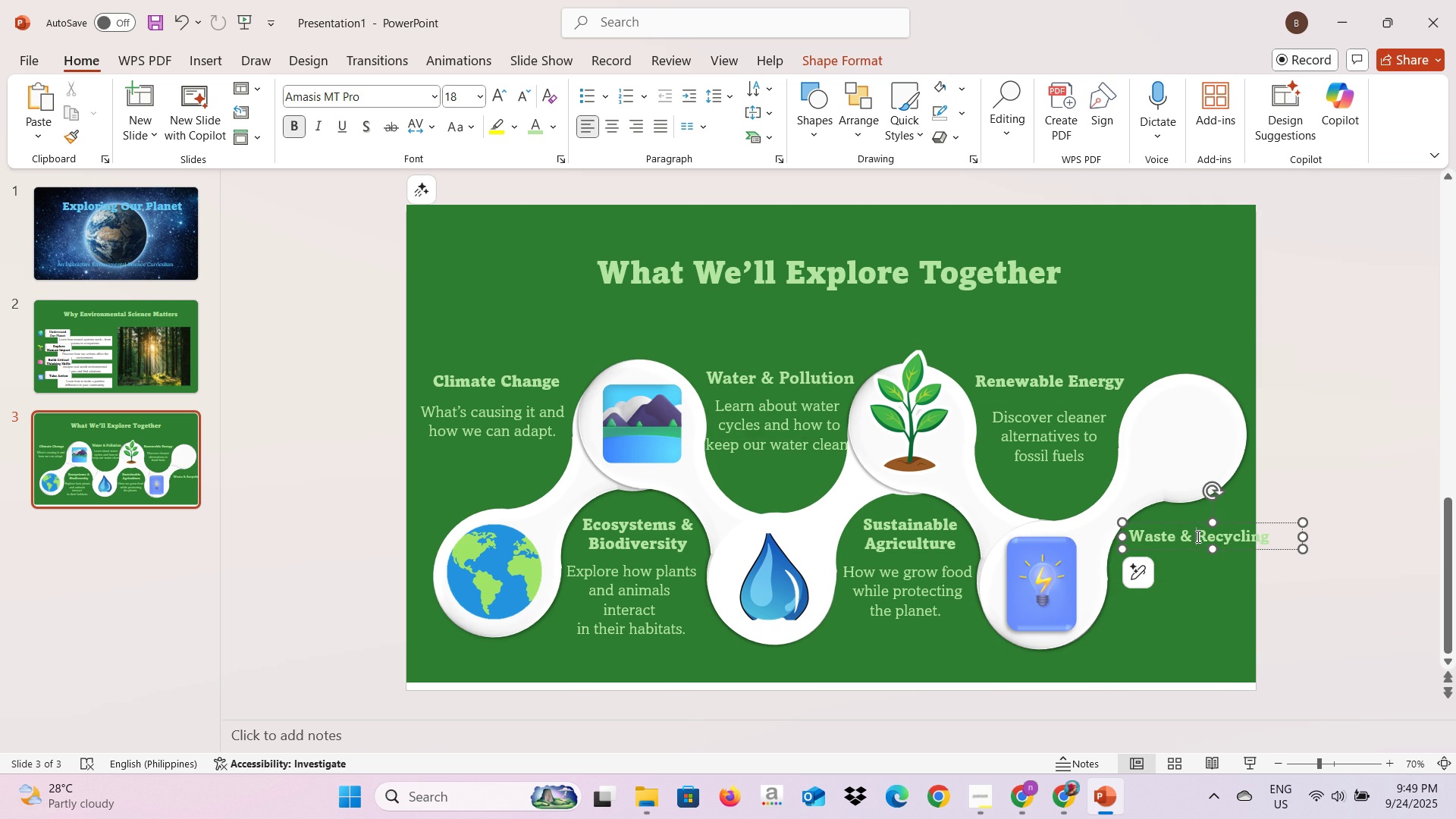 
key(Enter)
 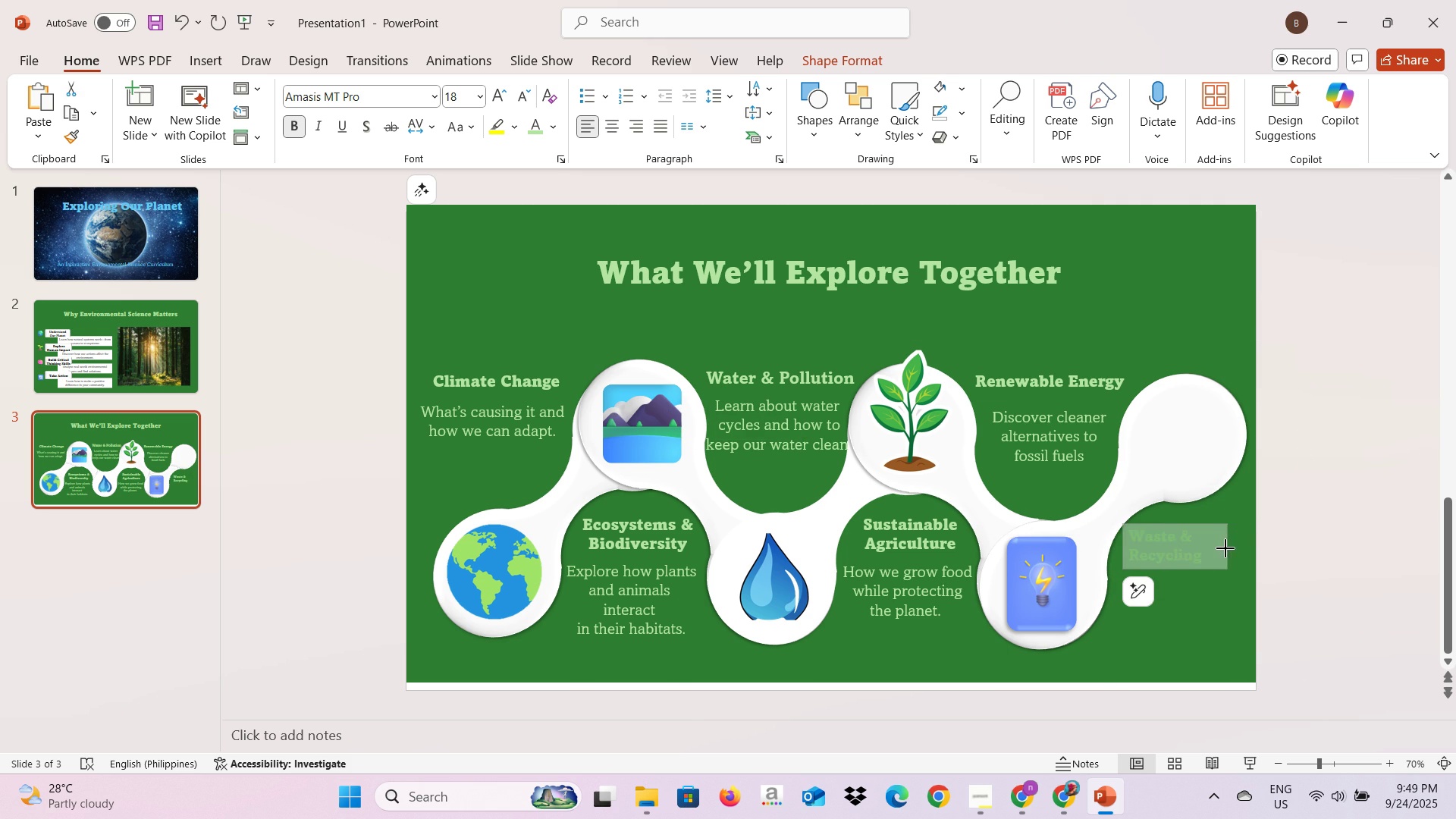 
left_click([1207, 557])
 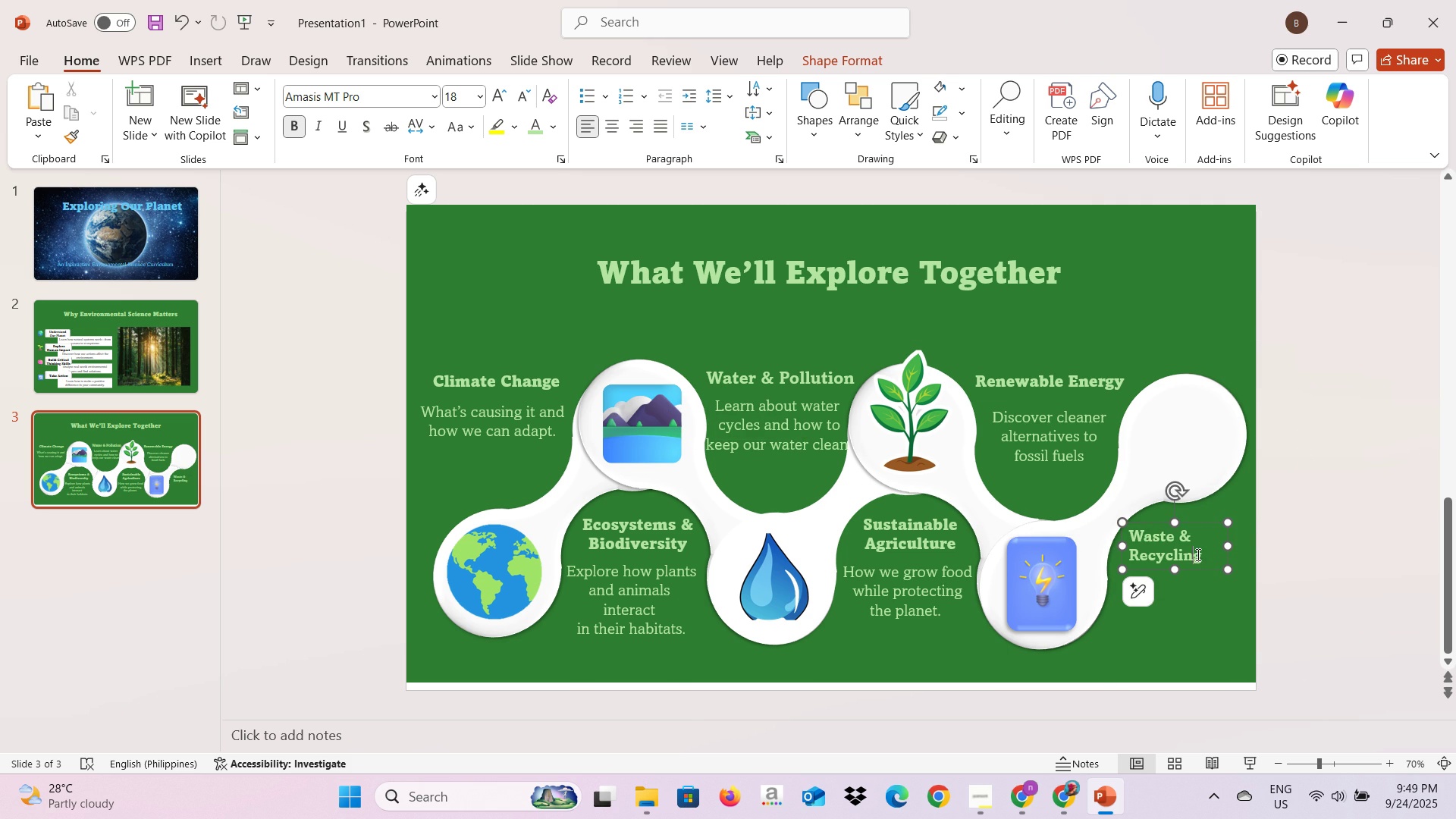 
left_click([1197, 554])